 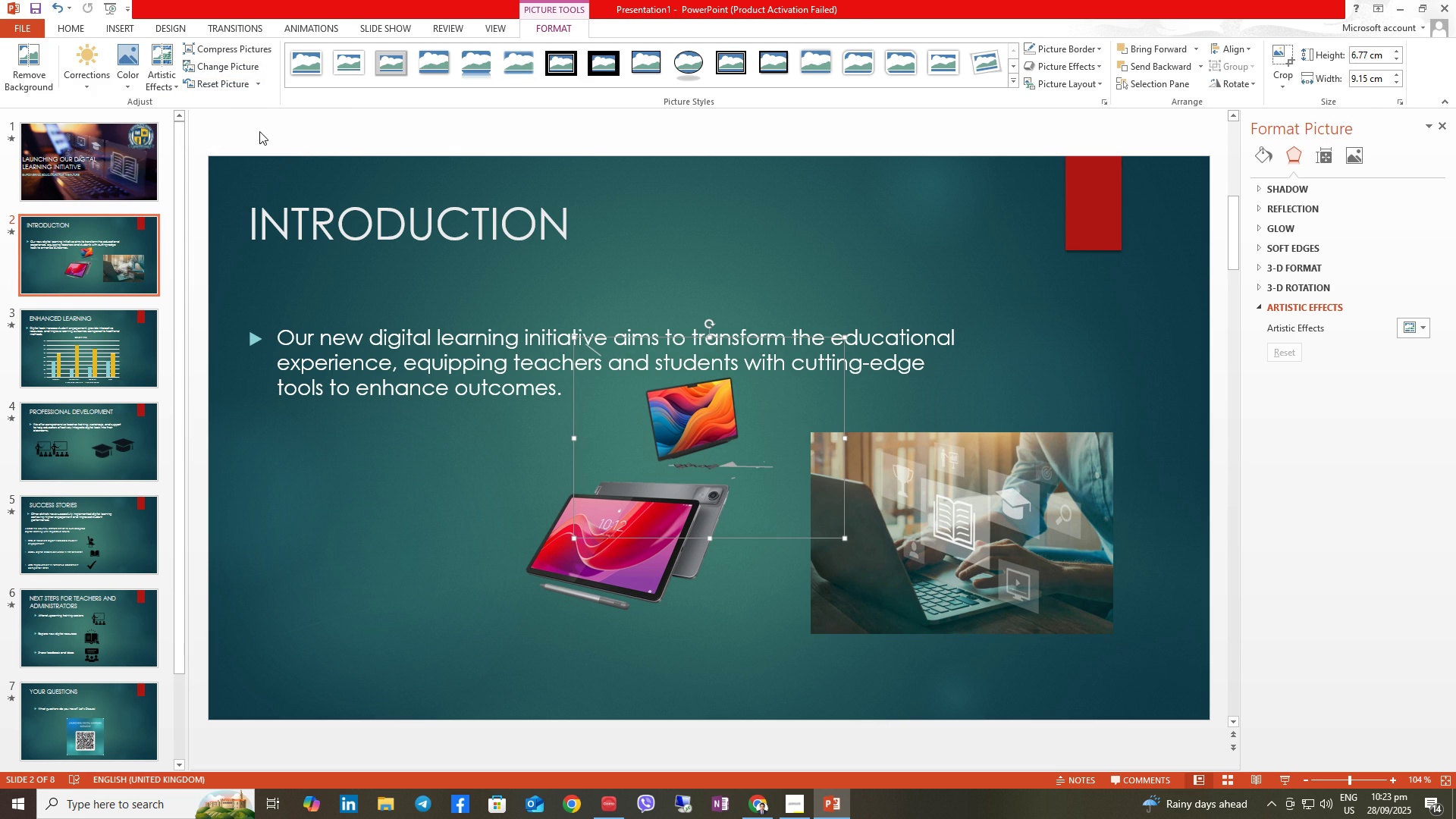 
key(Control+Z)
 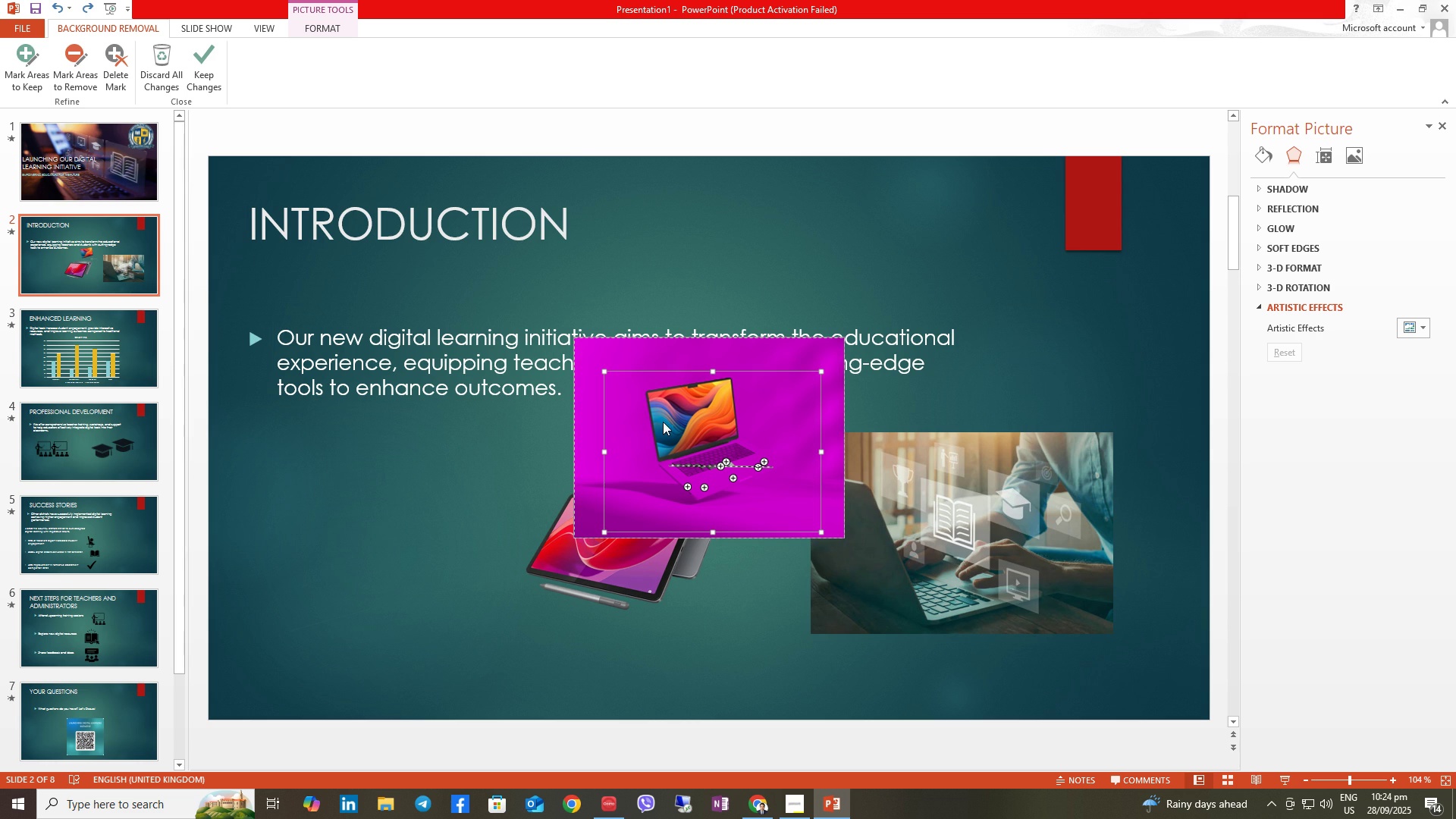 
key(Control+Z)
 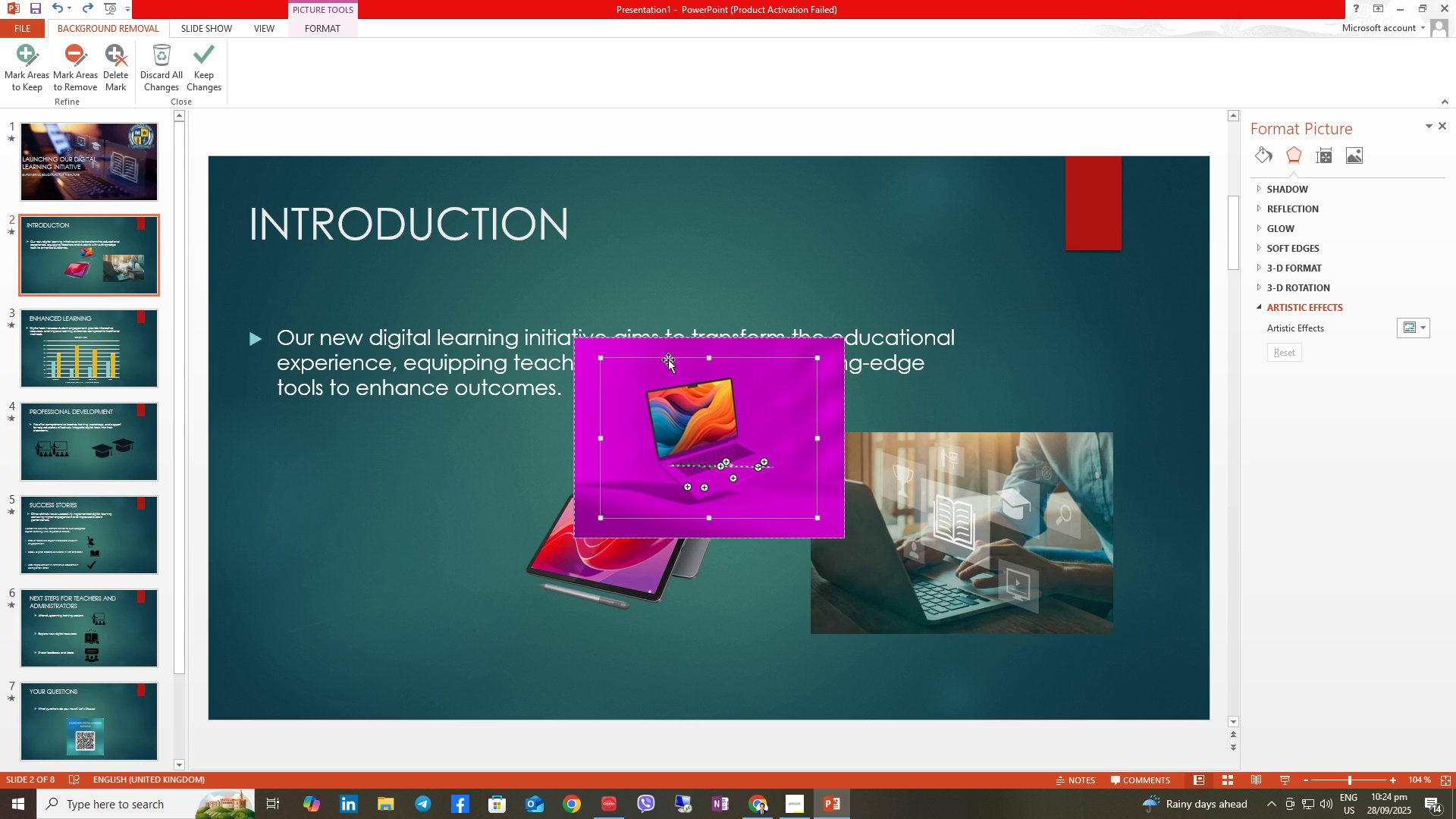 
key(Control+ControlLeft)
 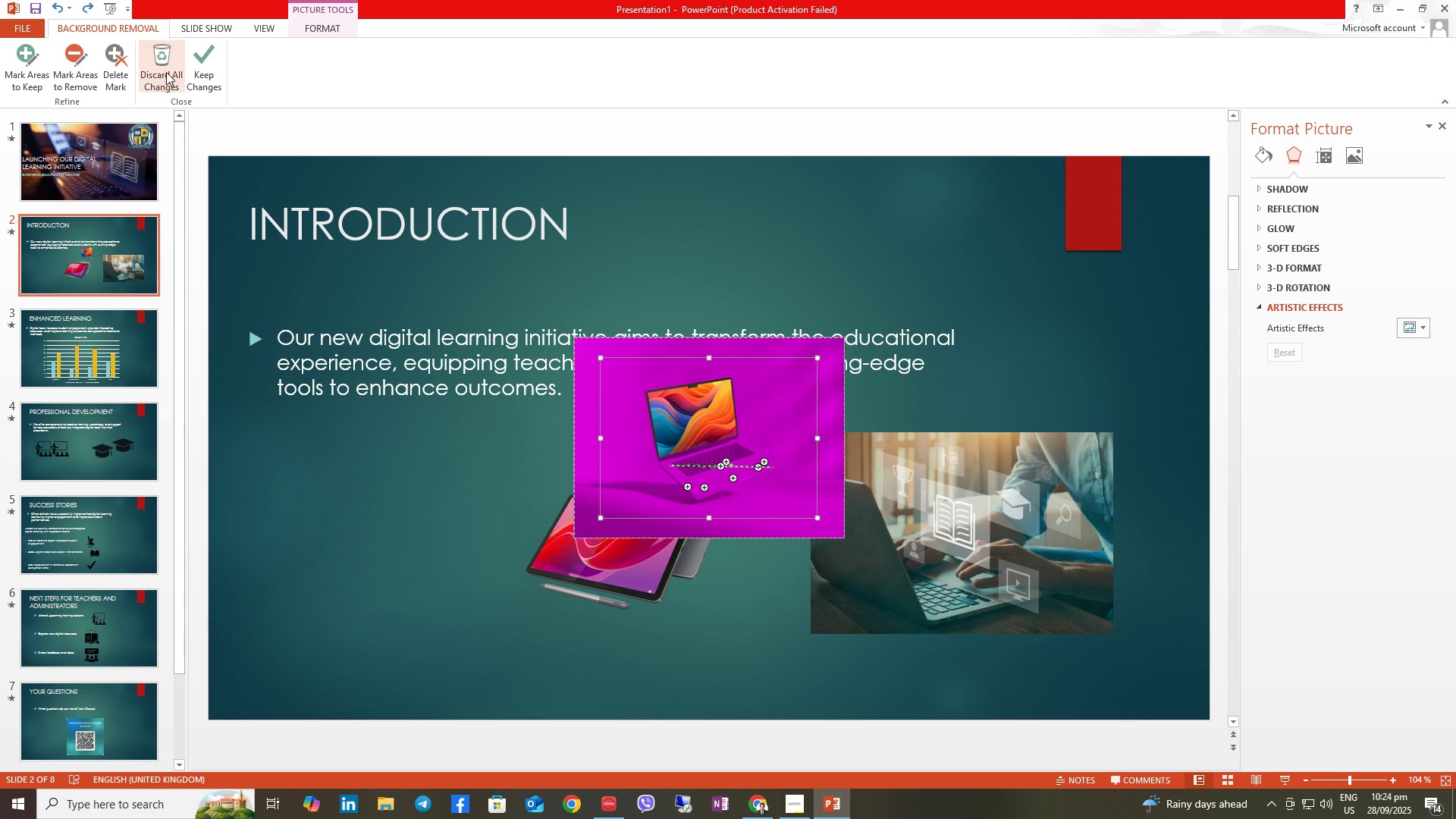 
left_click([166, 72])
 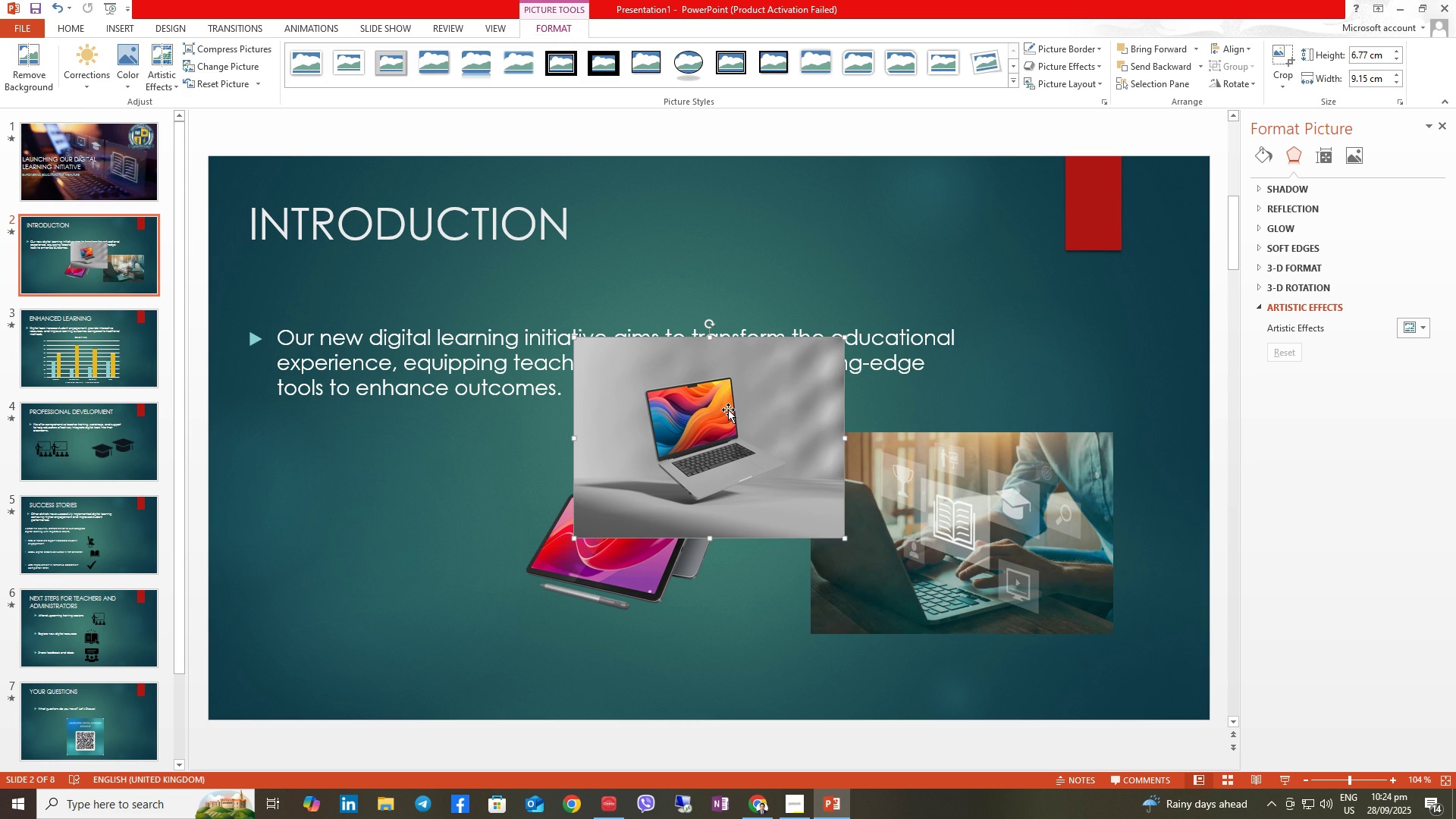 
right_click([717, 370])
 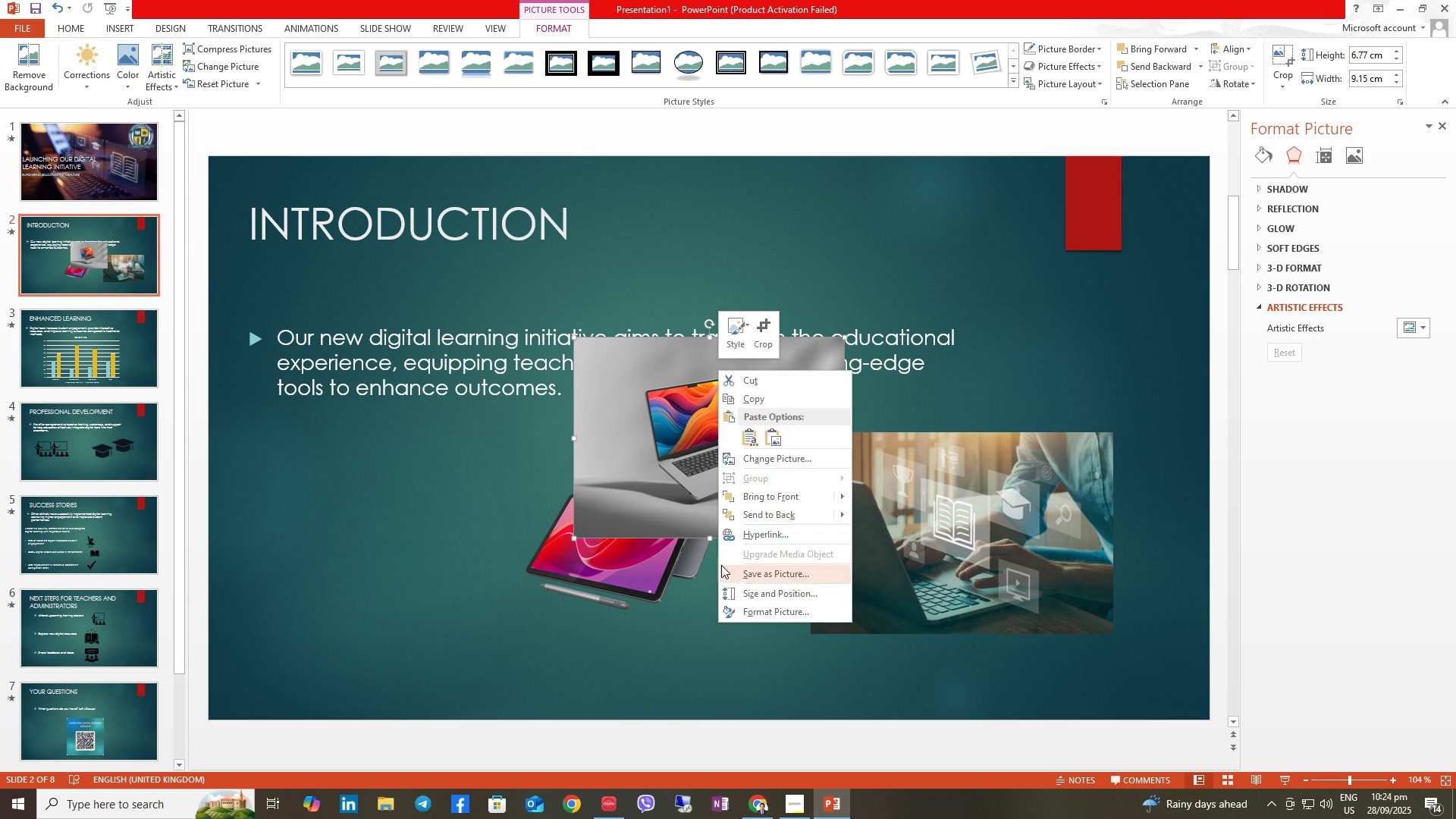 
left_click([648, 461])